 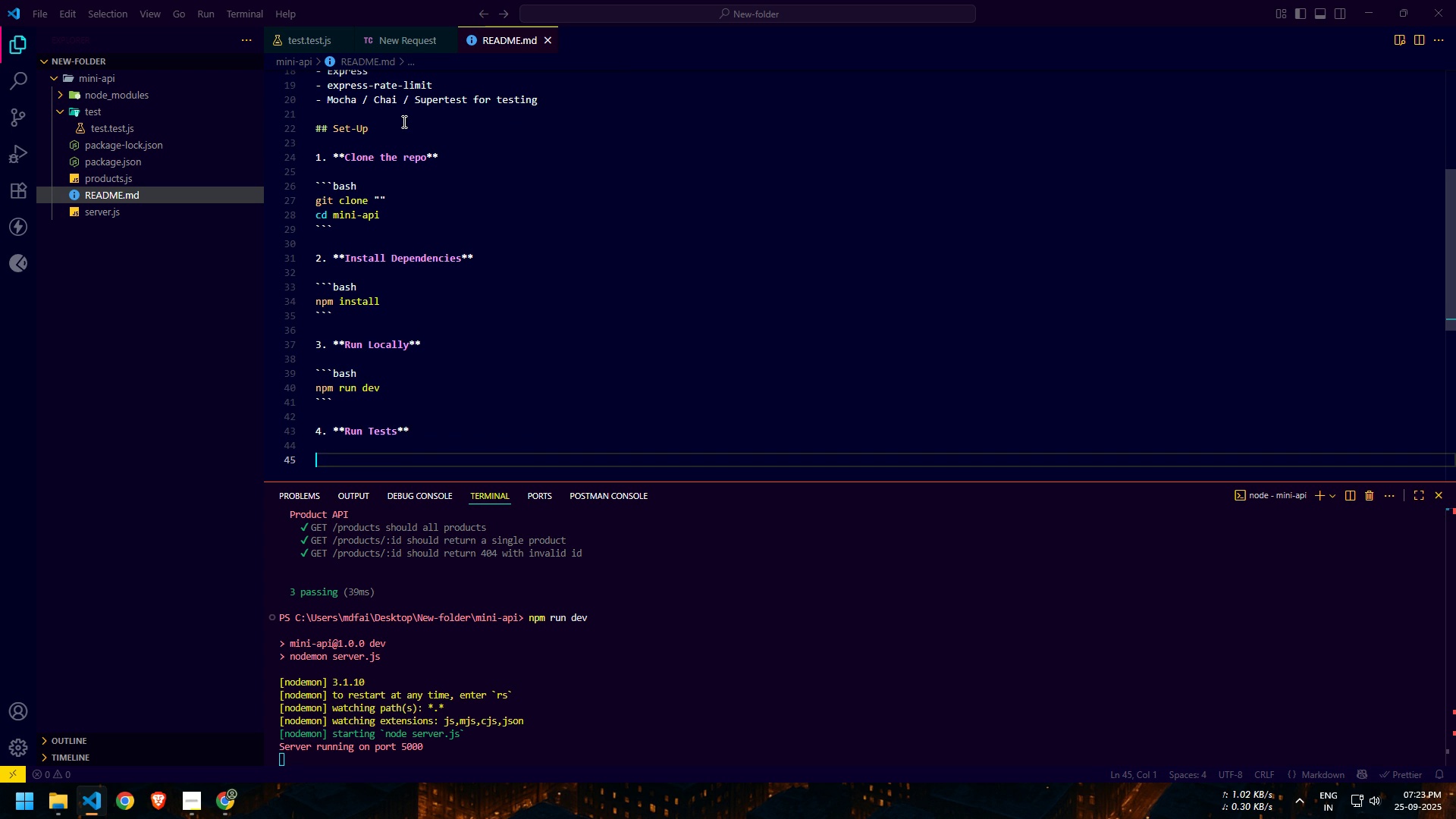 
key(Enter)
 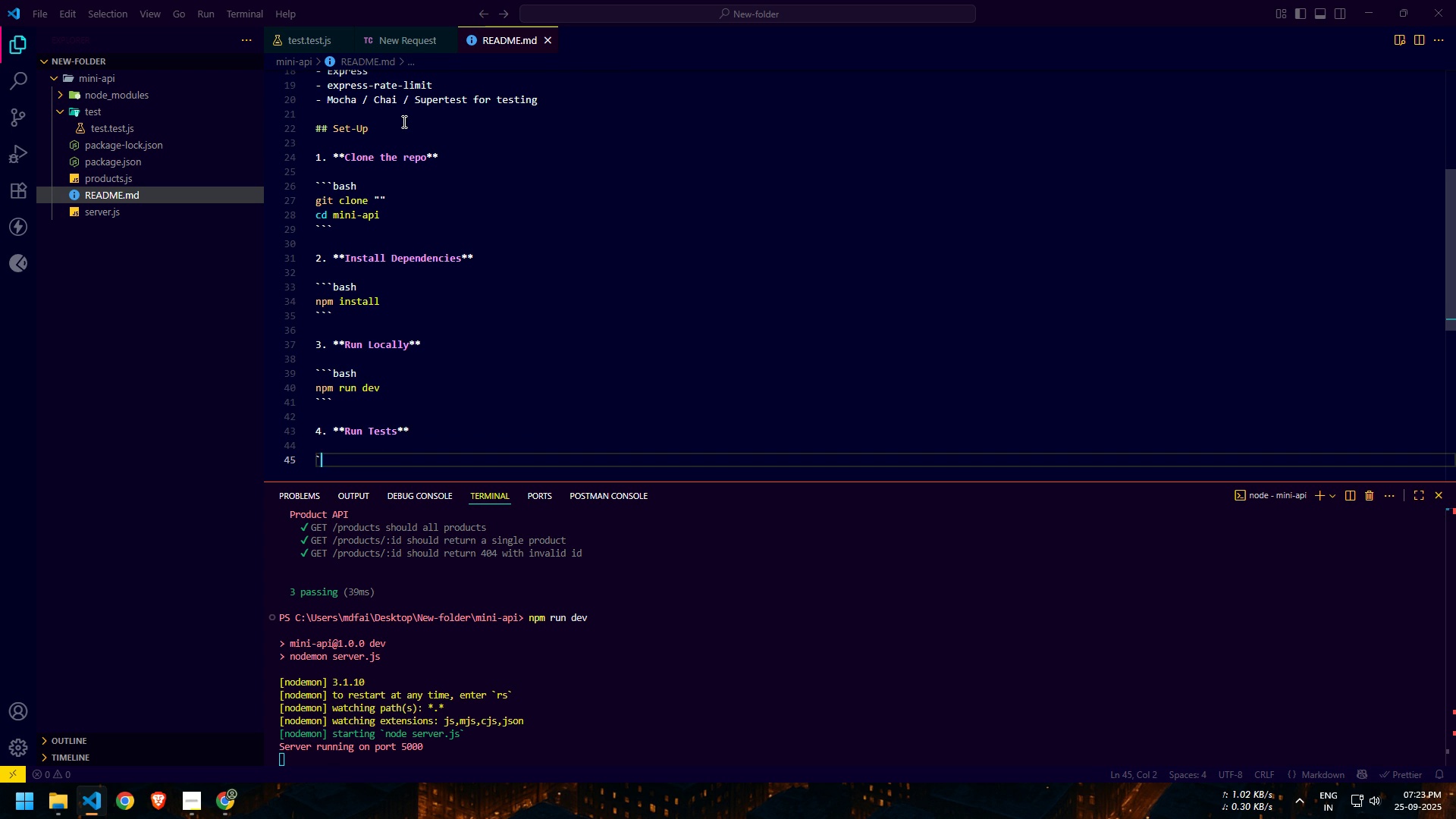 
type(```bash)
 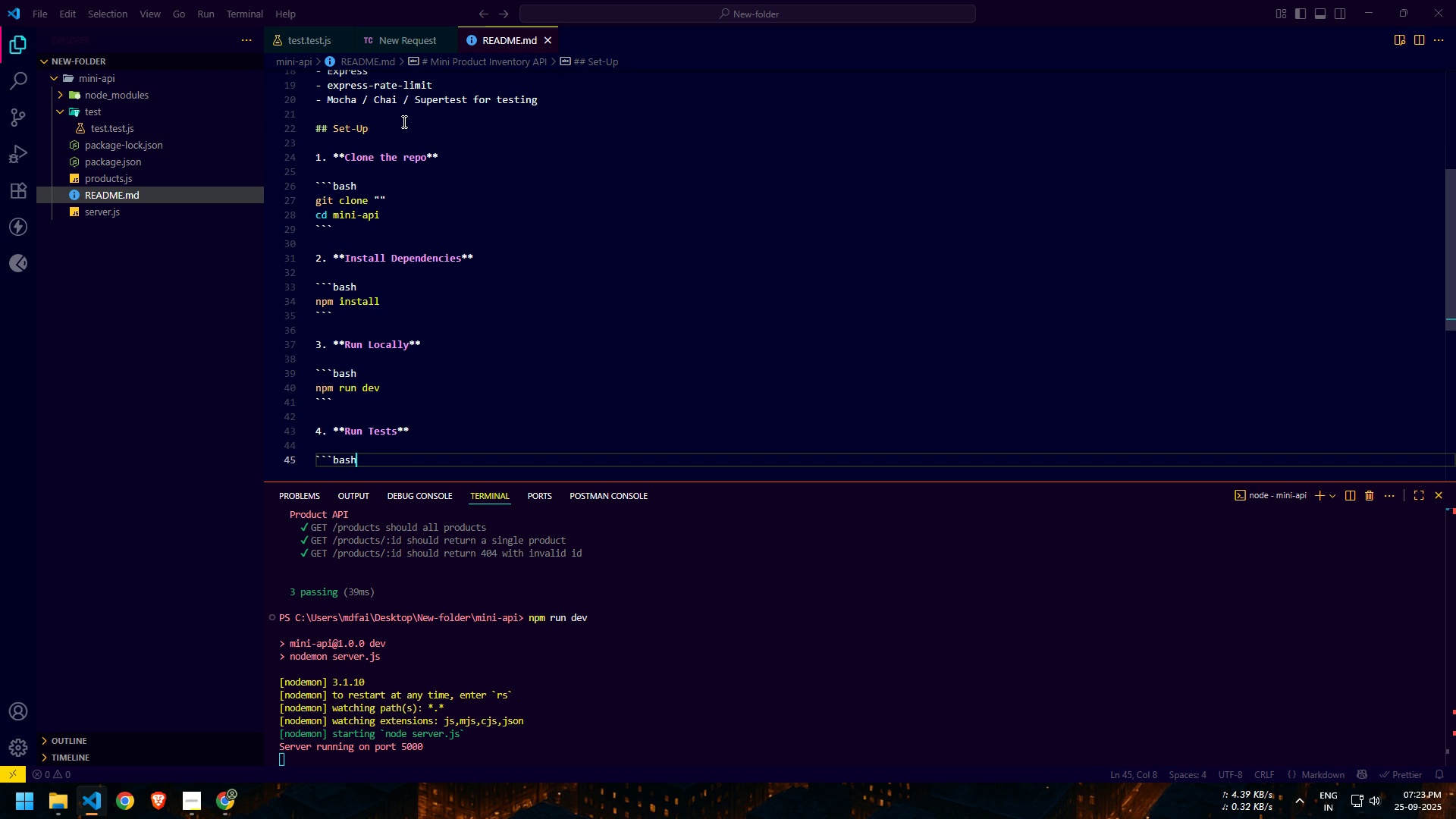 
key(Enter)
 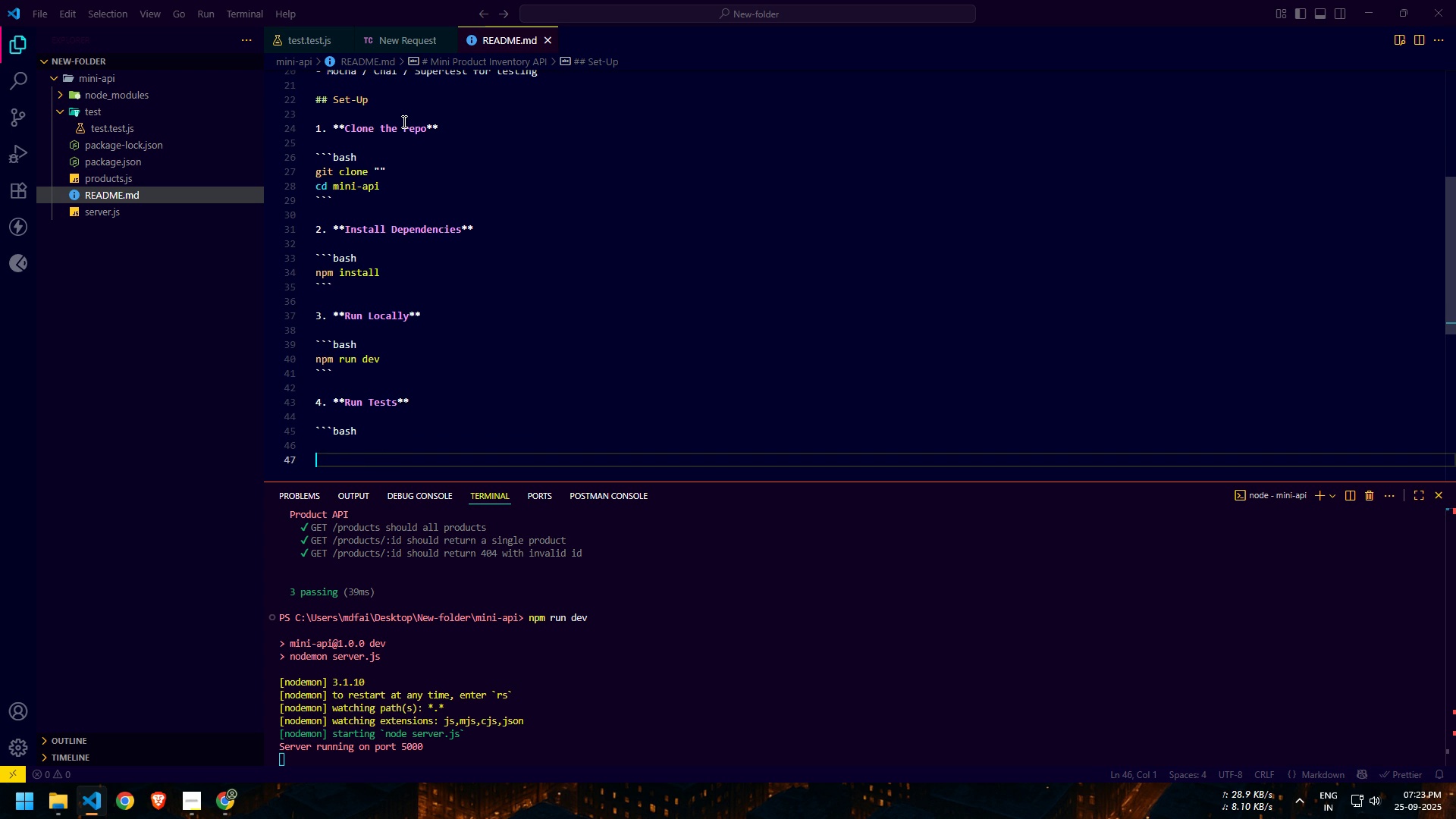 
key(Enter)
 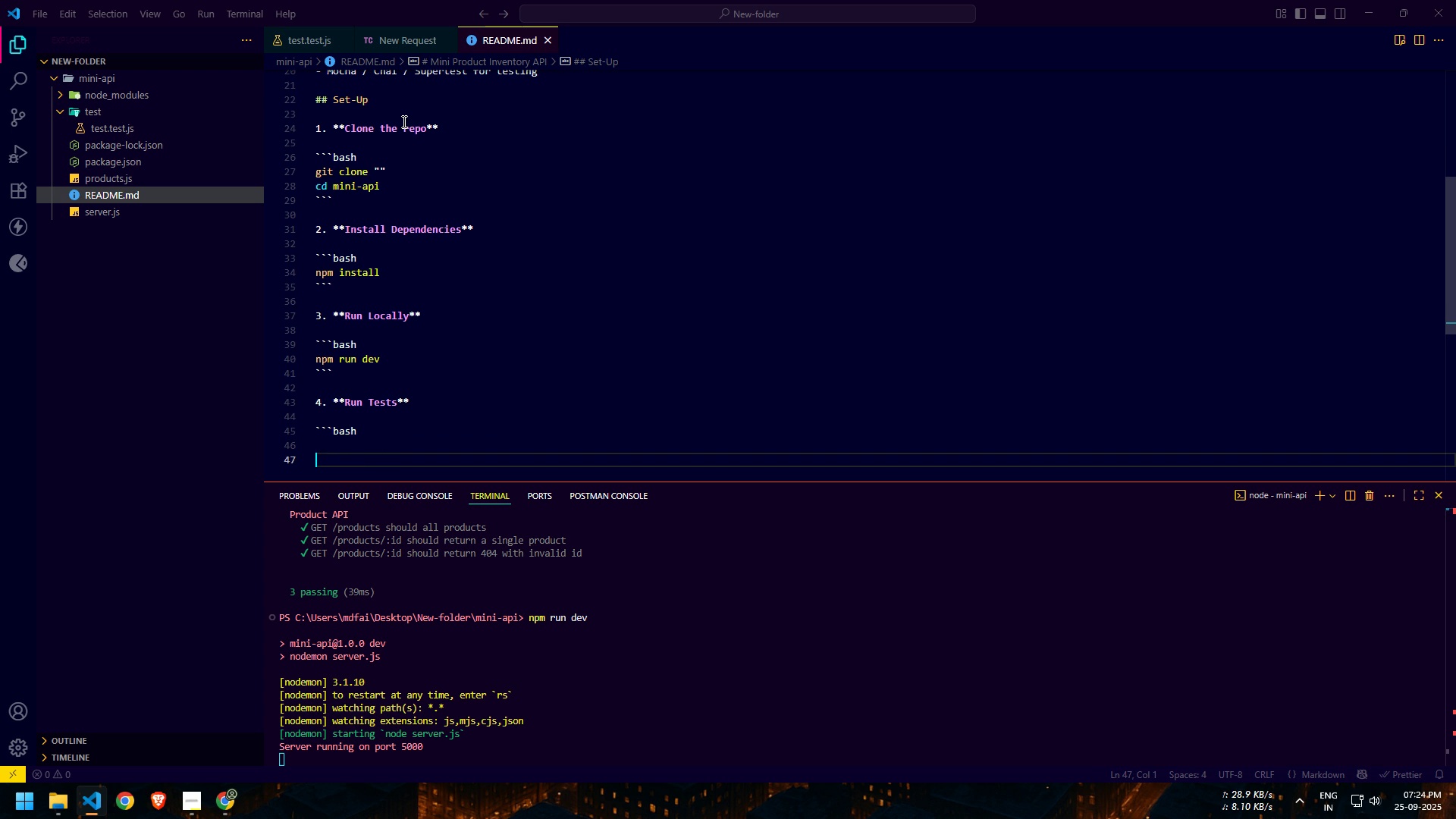 
key(Backquote)
 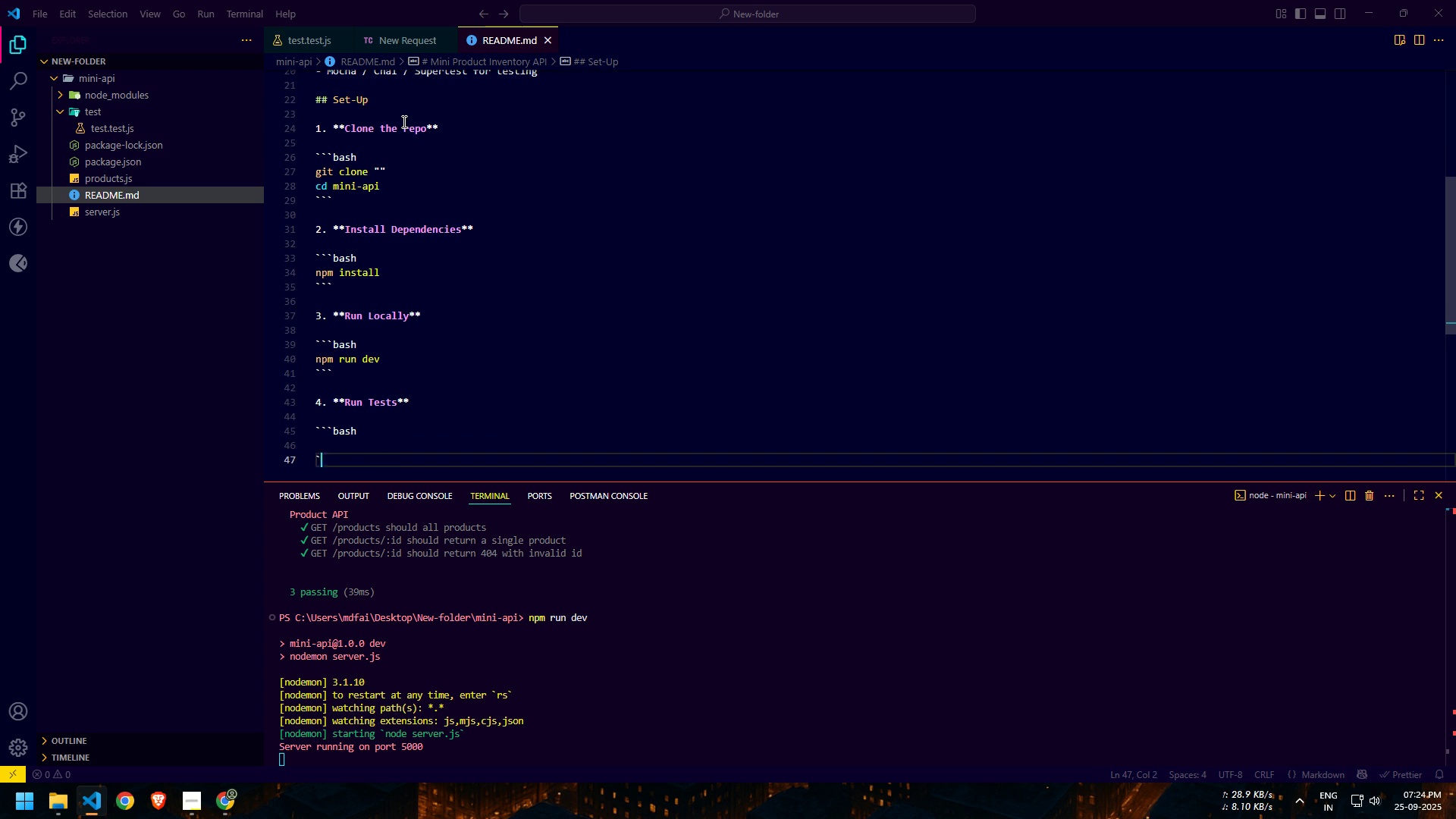 
key(Backquote)
 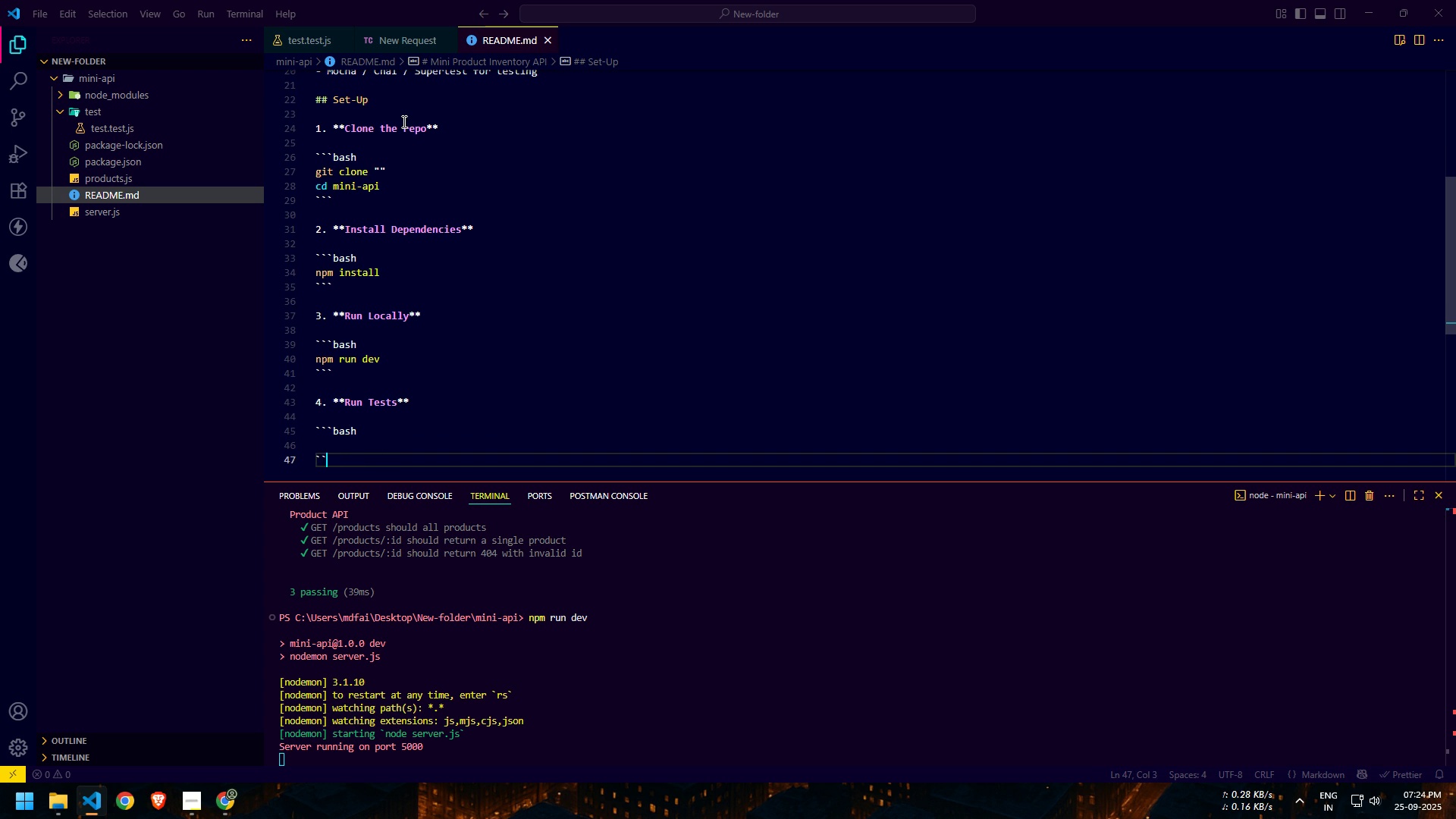 
key(Backquote)
 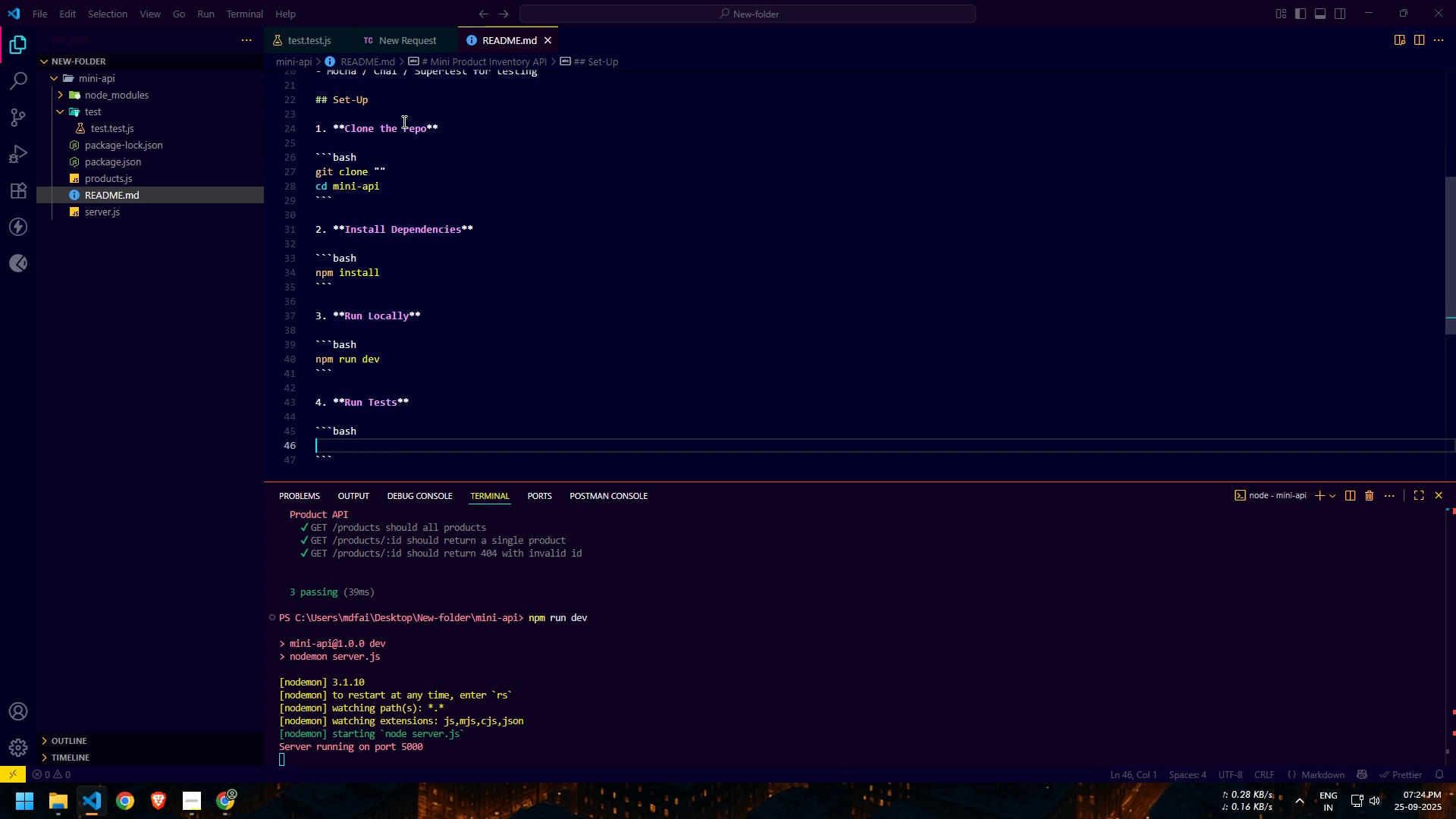 
key(ArrowUp)
 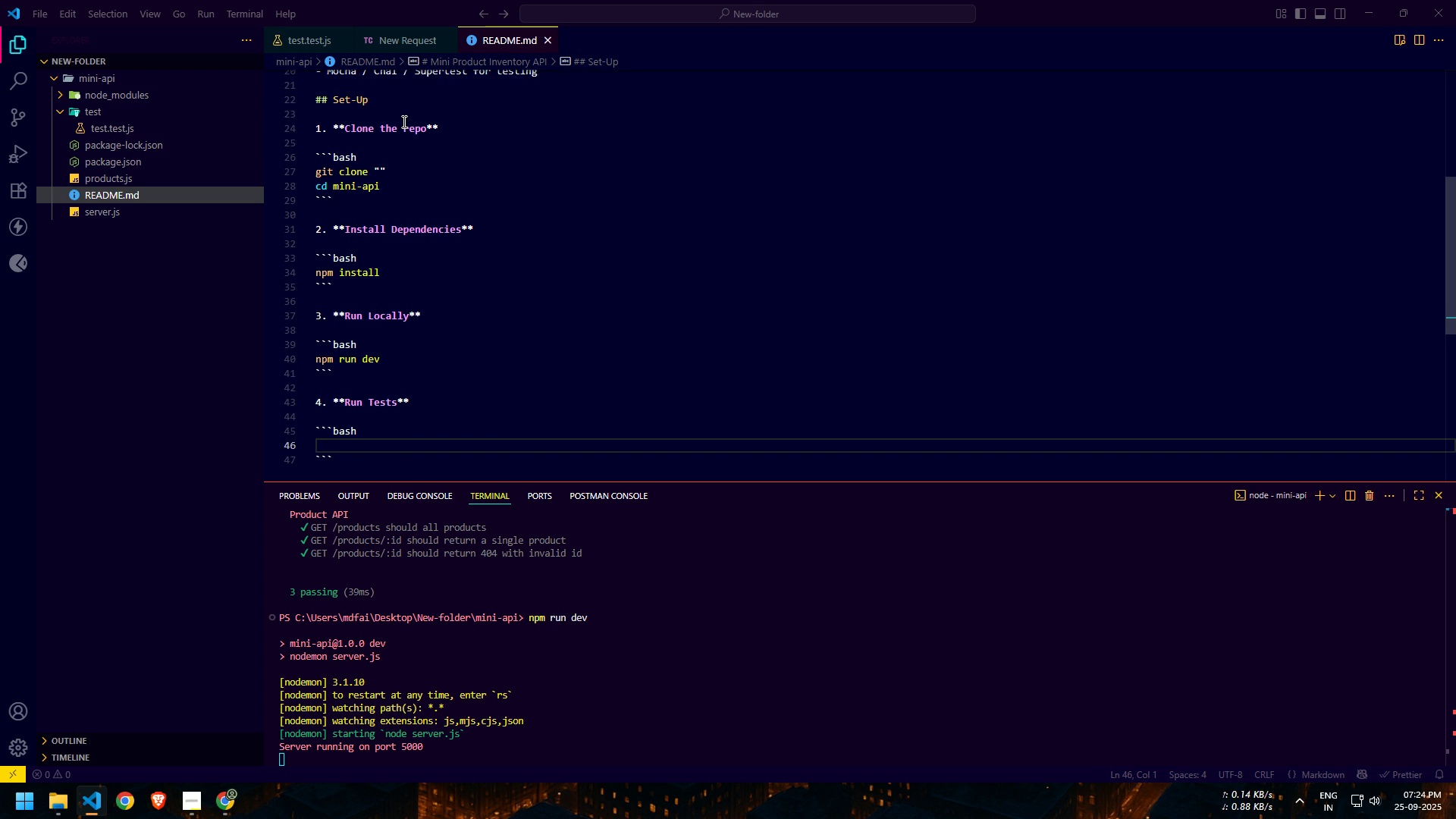 
type(npm test)
 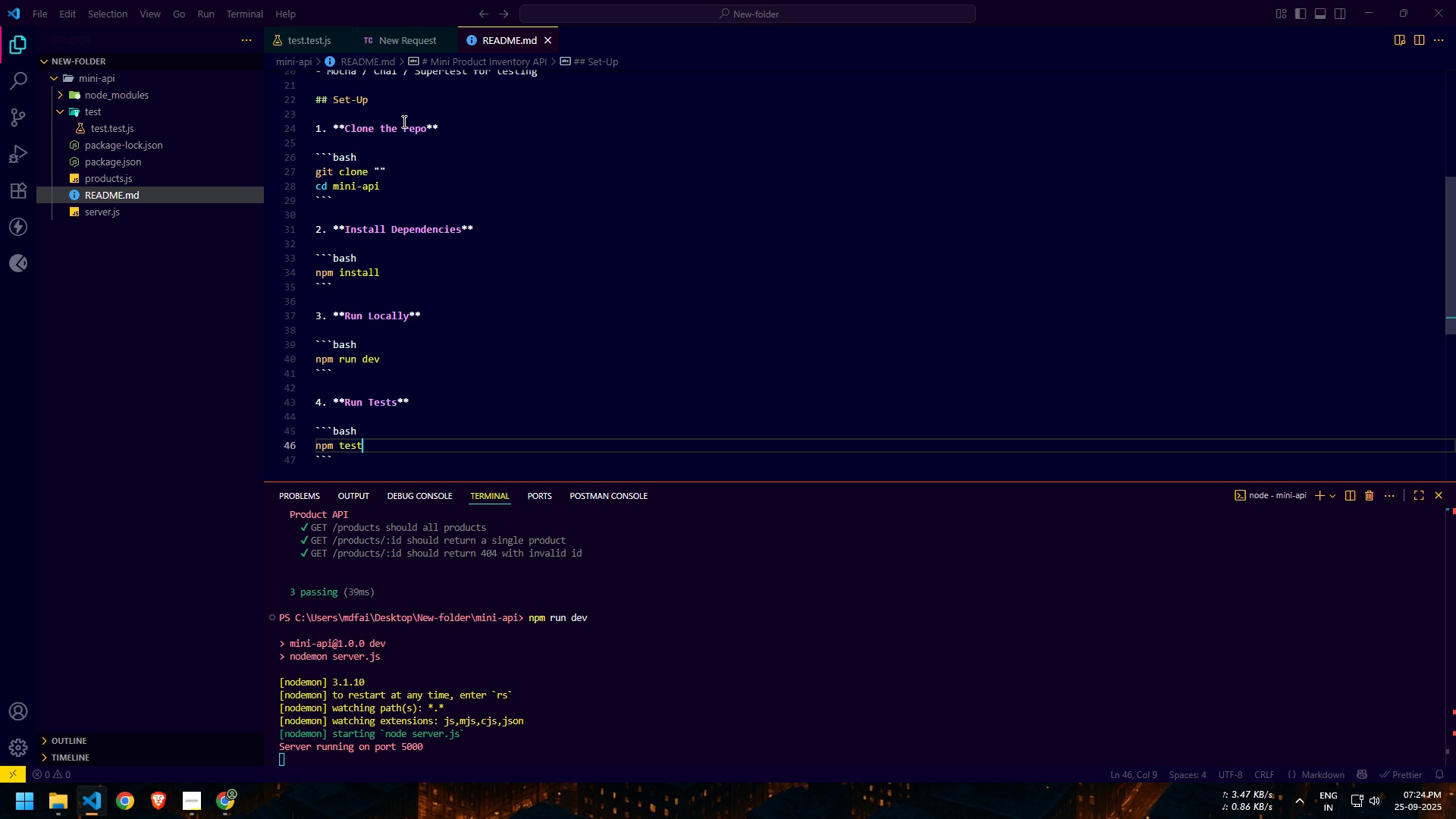 
key(ArrowDown)
 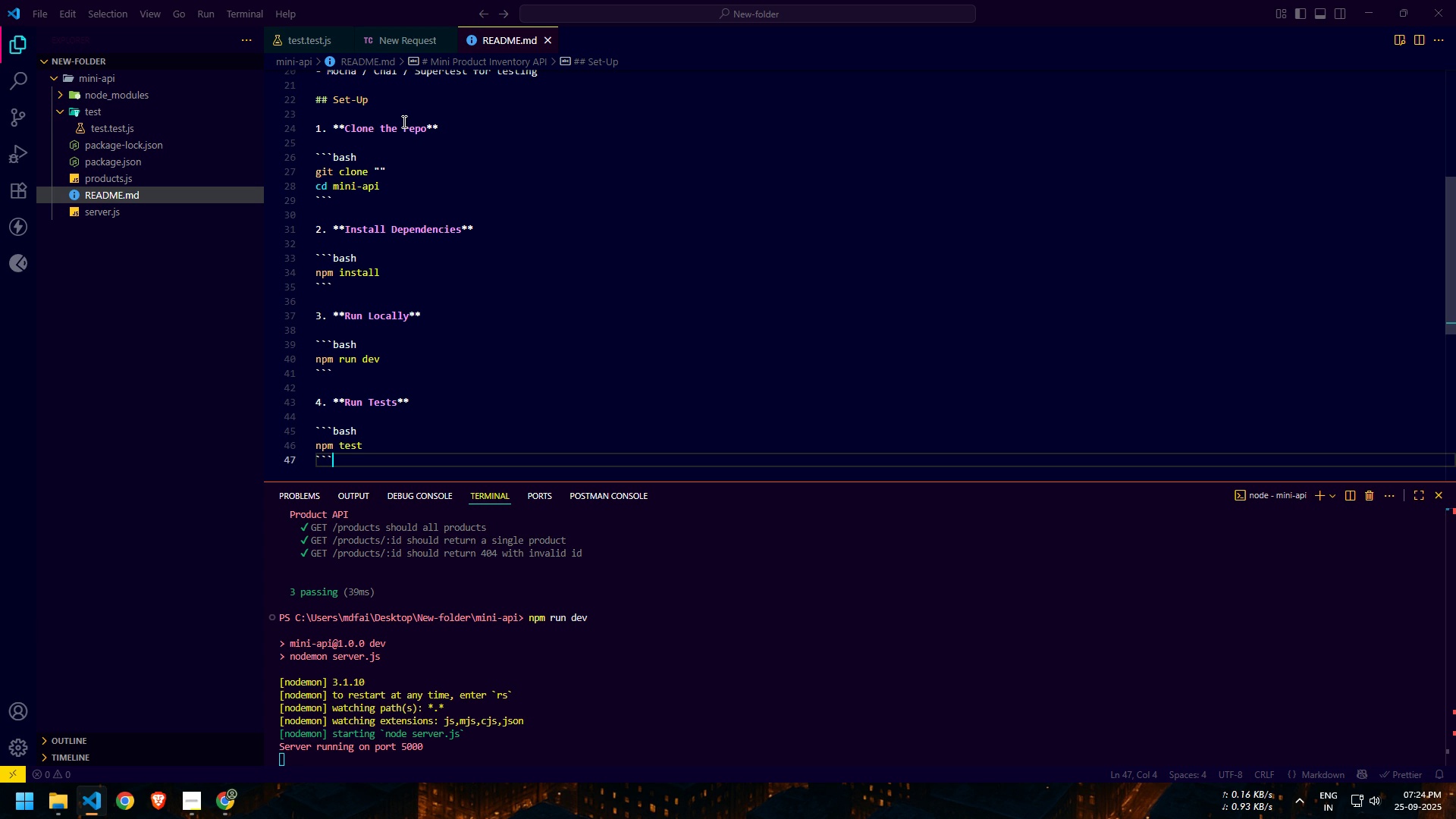 
key(ArrowUp)
 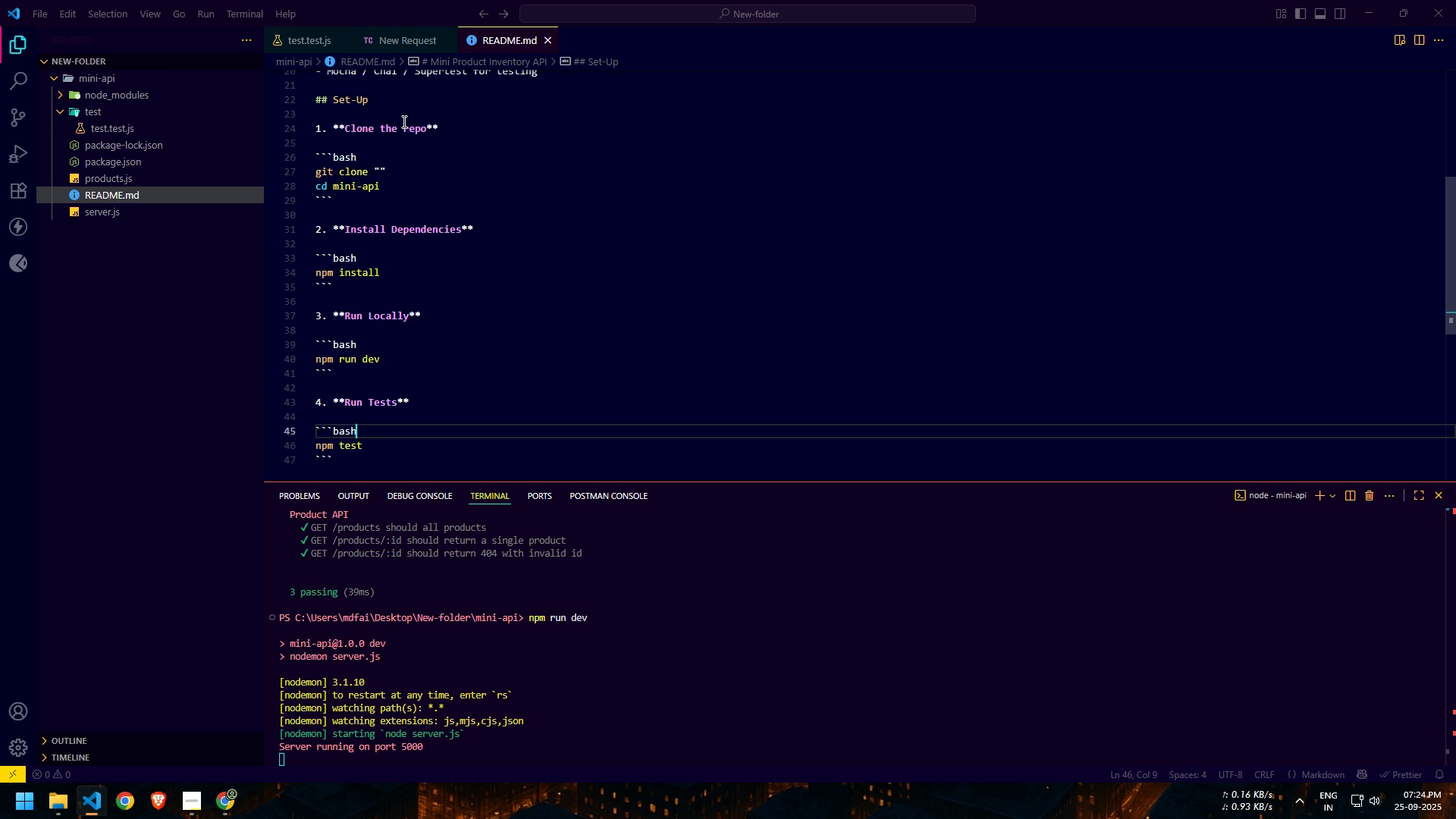 
key(ArrowUp)
 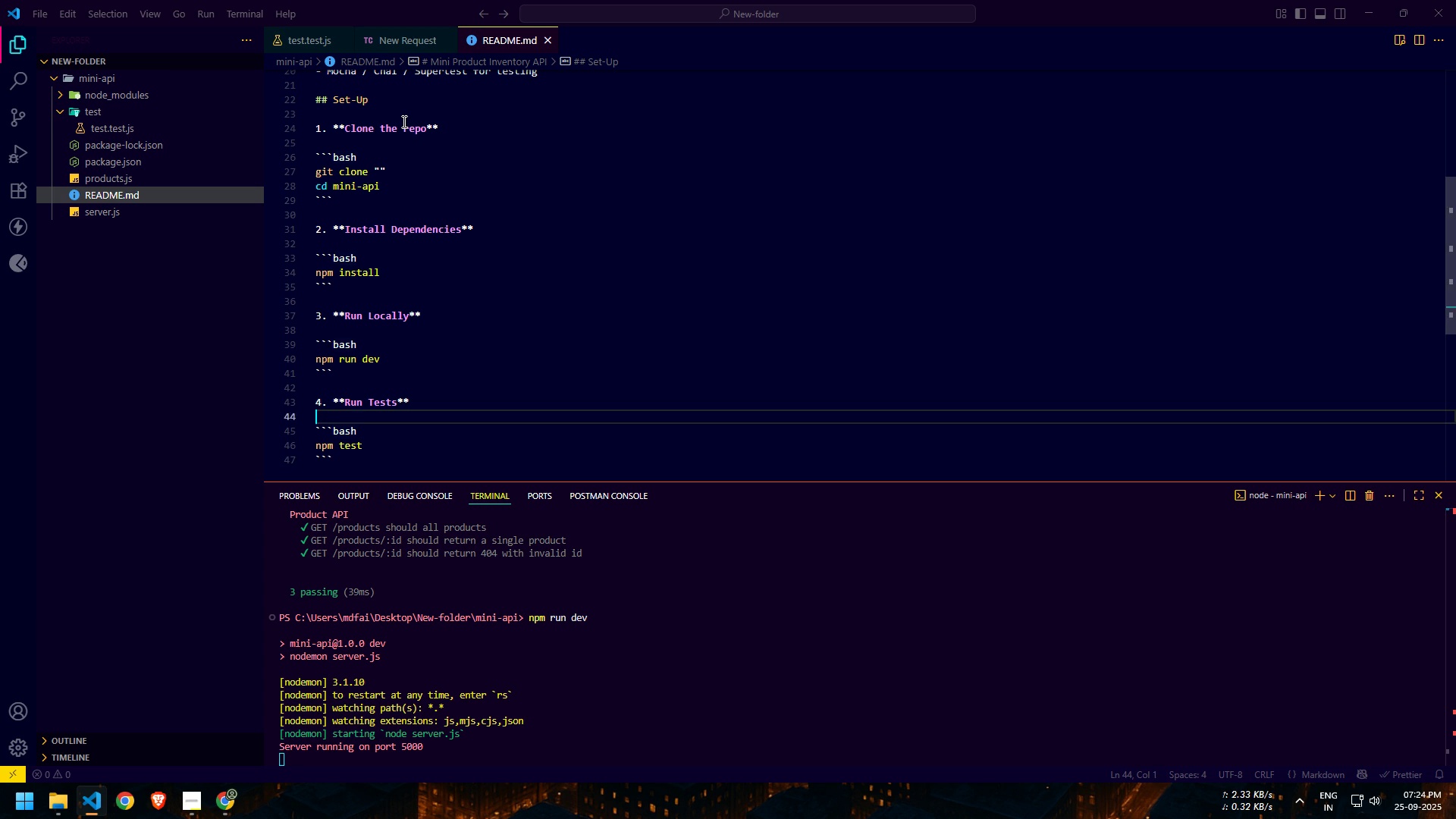 
key(ArrowUp)
 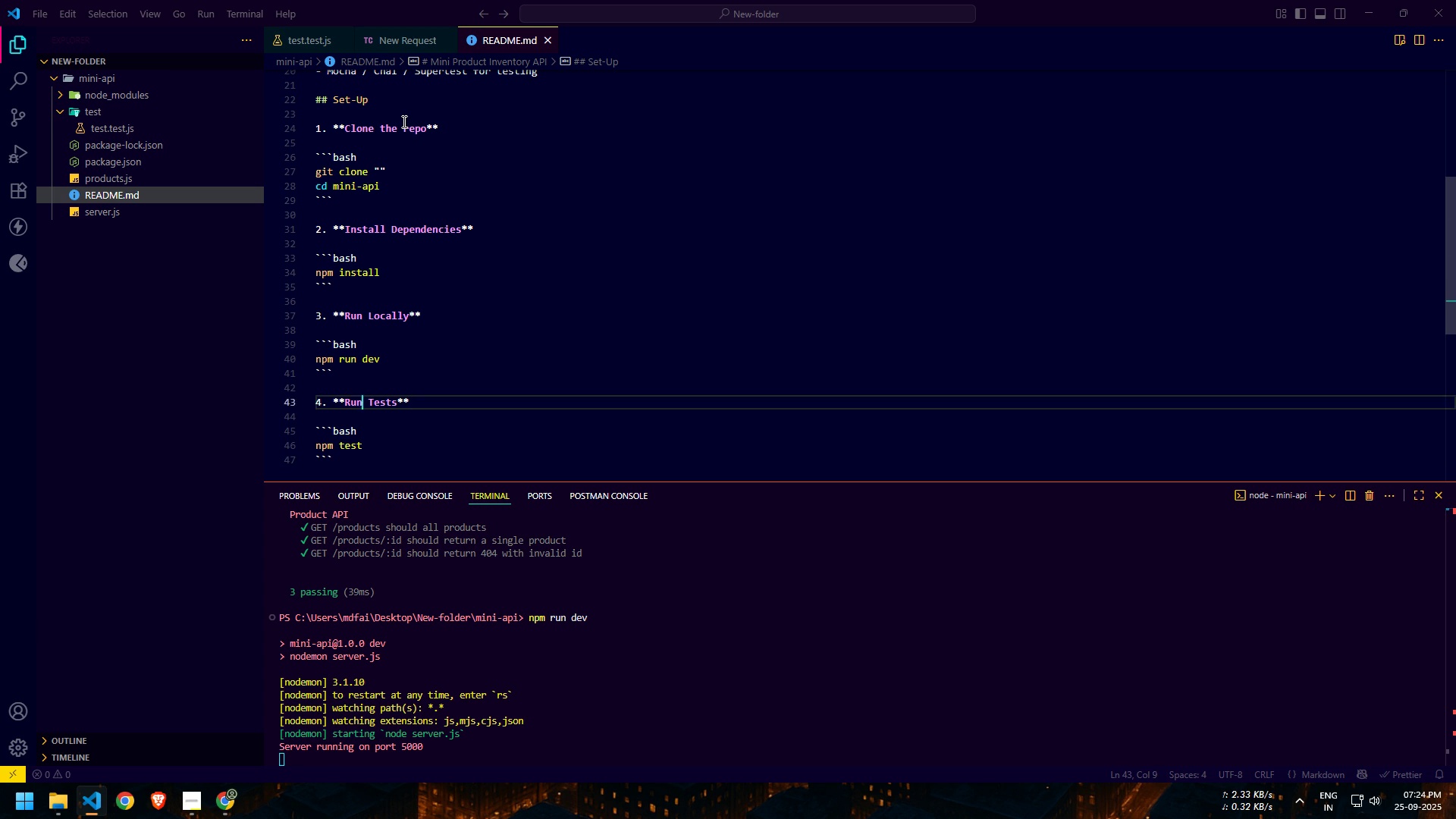 
key(ArrowUp)
 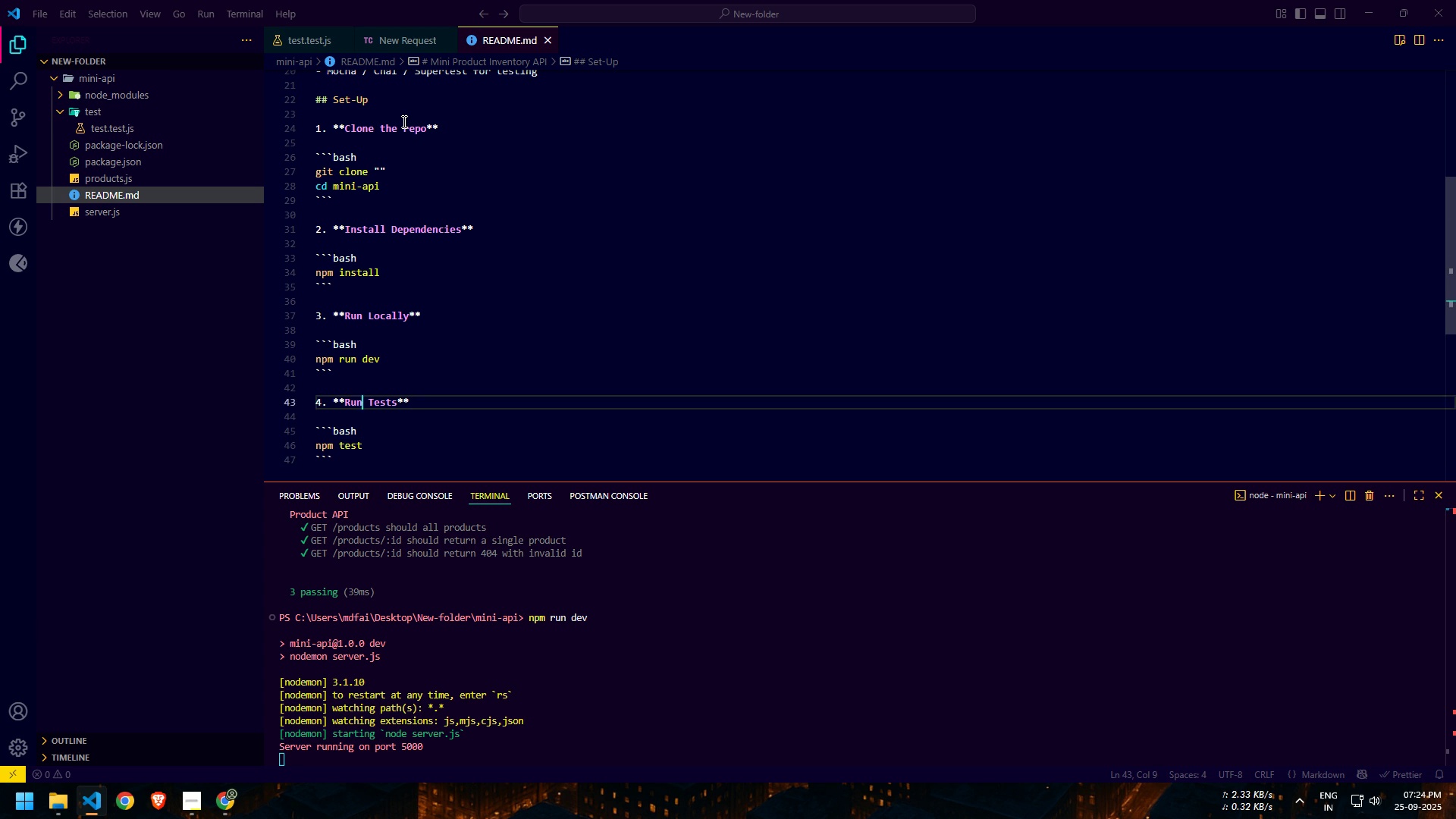 
key(ArrowUp)
 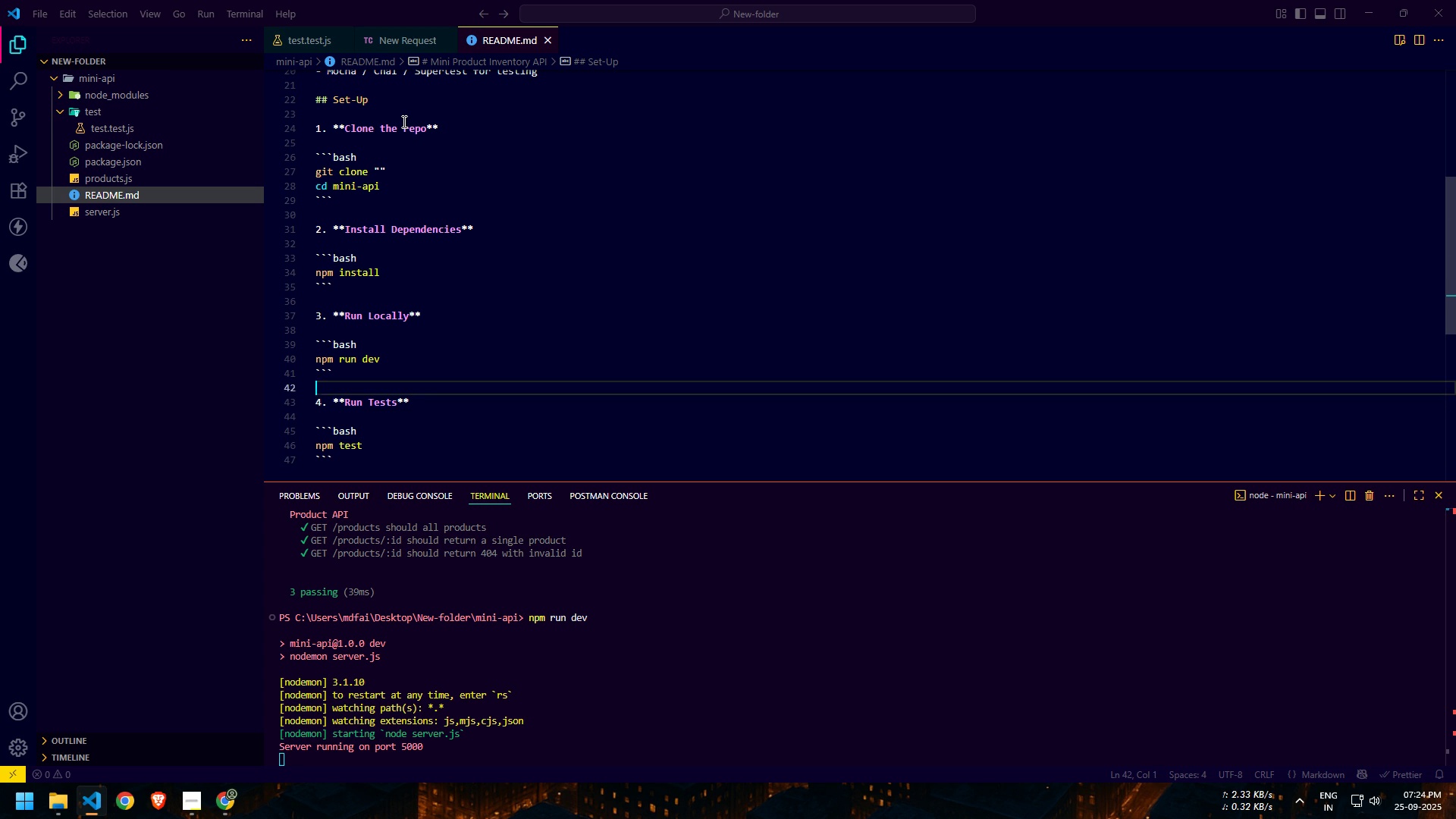 
key(ArrowUp)
 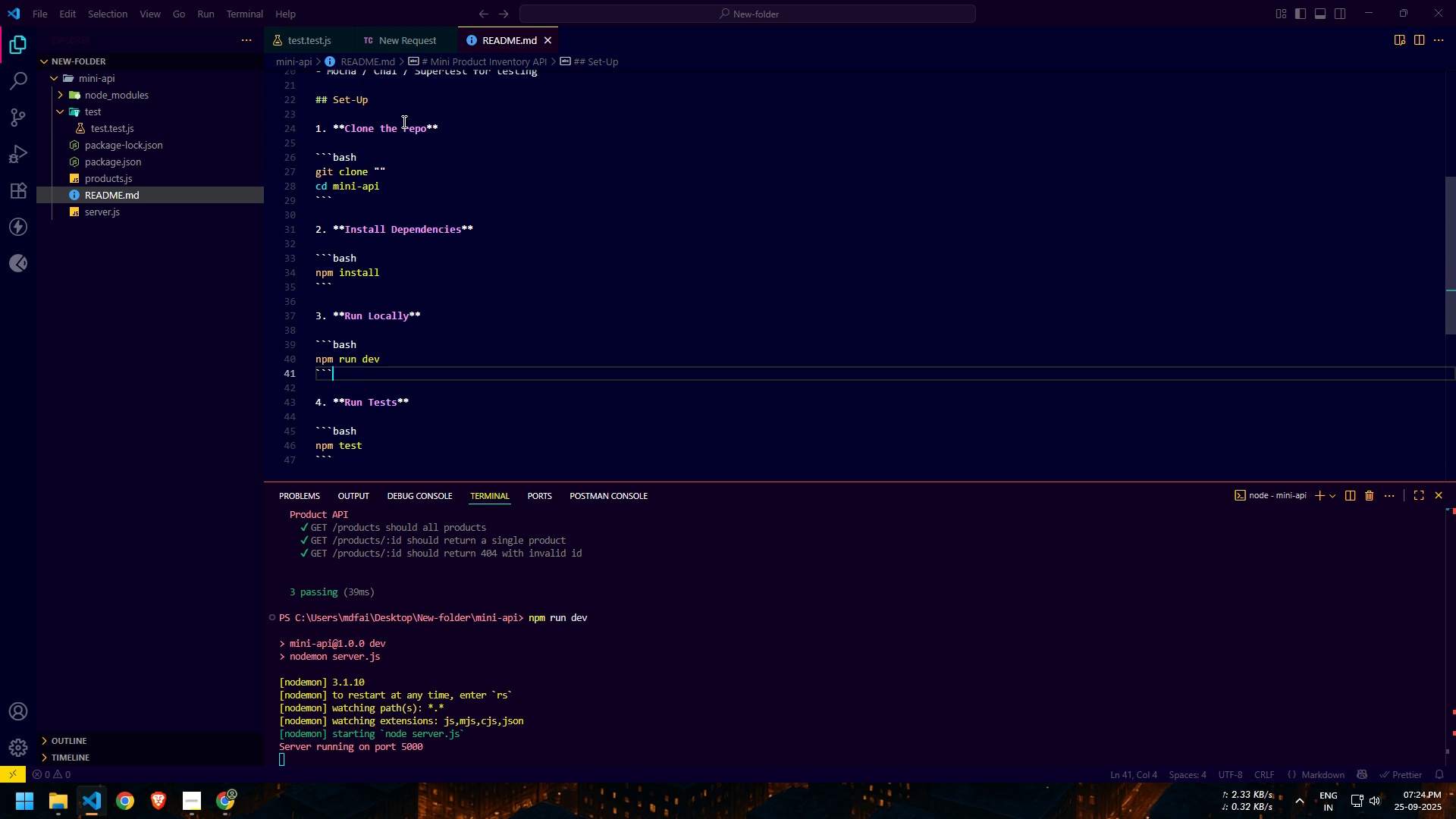 
key(ArrowUp)
 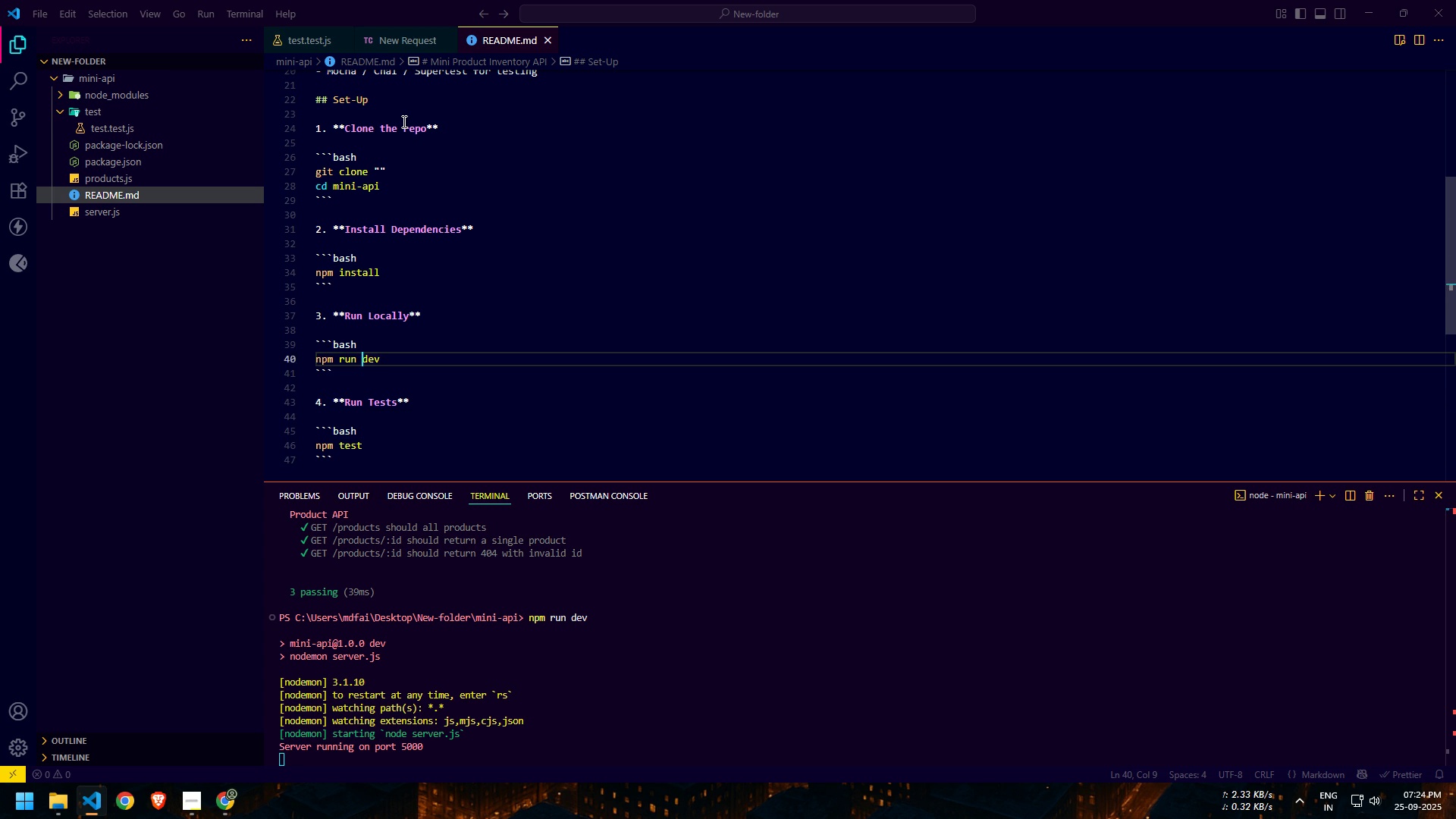 
key(ArrowUp)
 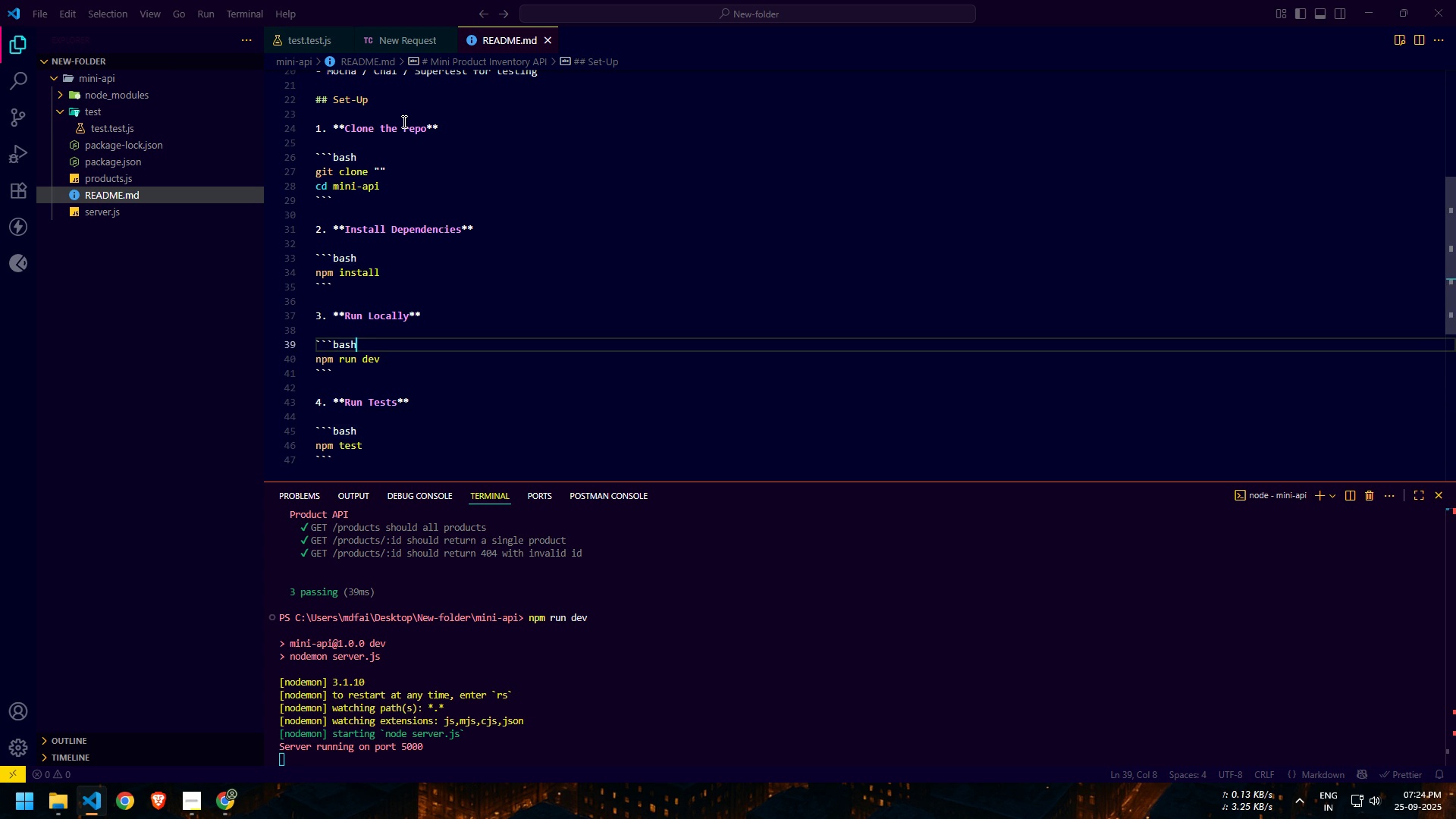 
key(ArrowUp)
 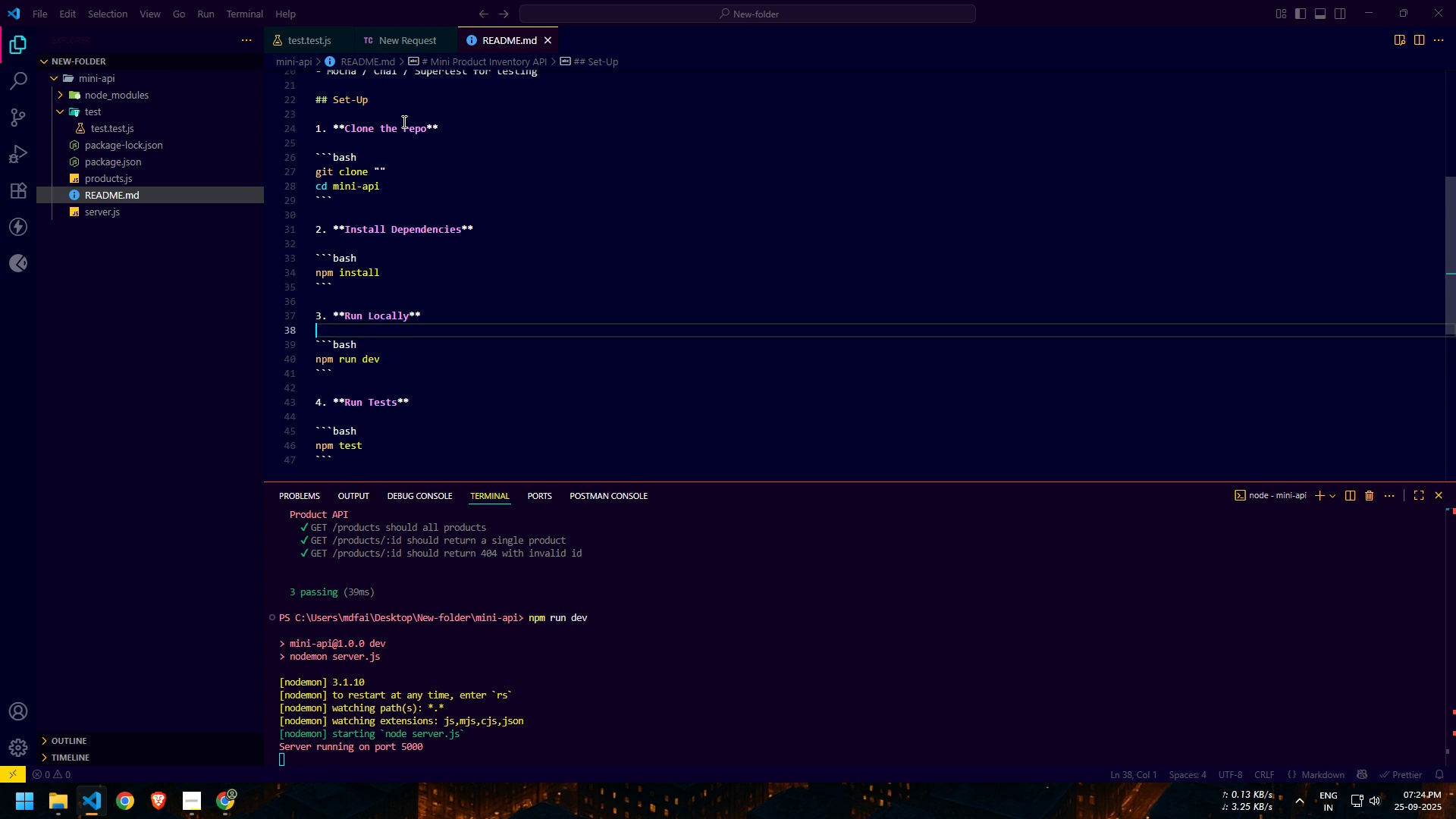 
key(ArrowUp)
 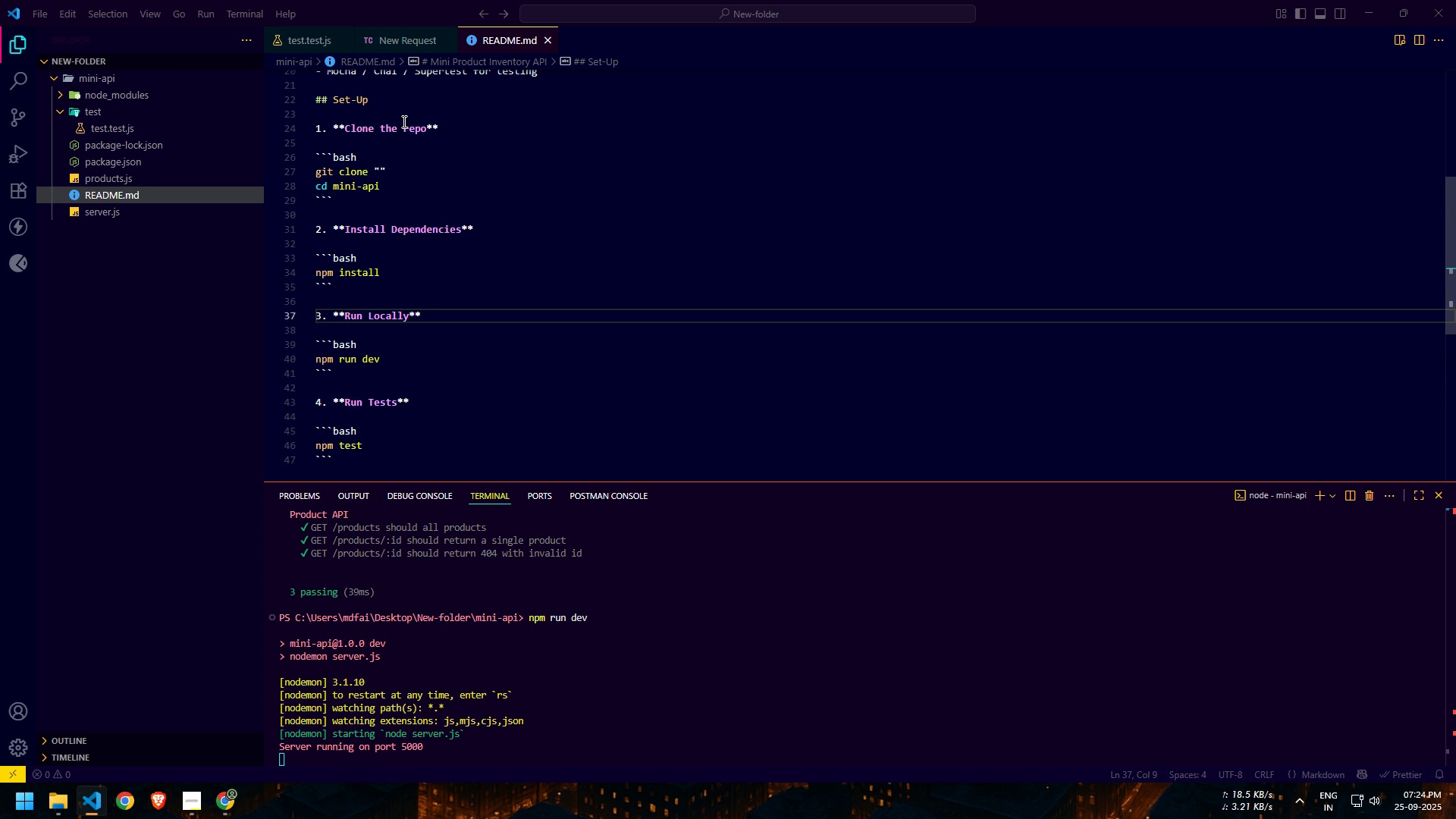 
key(End)
 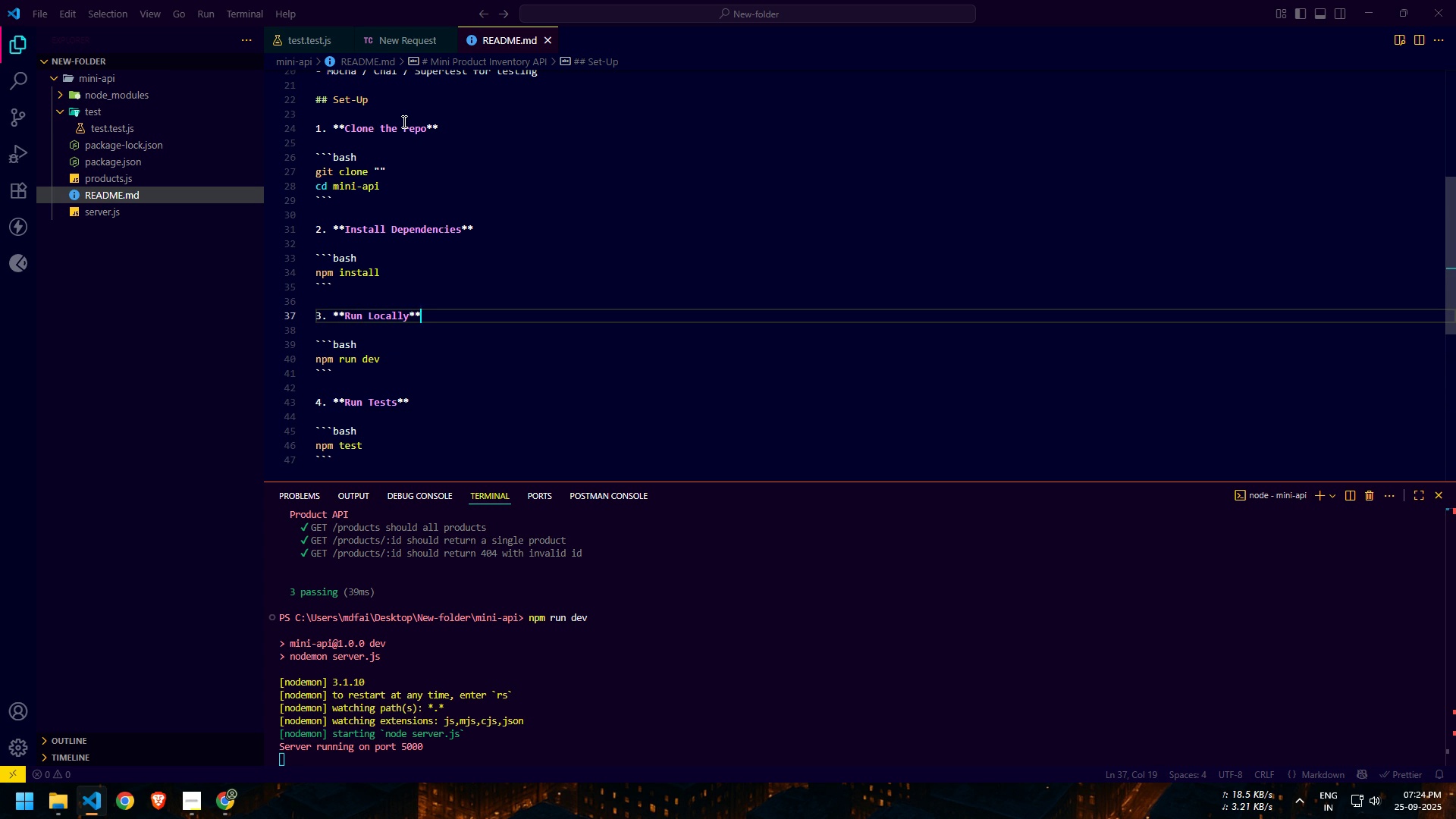 
key(ArrowLeft)
 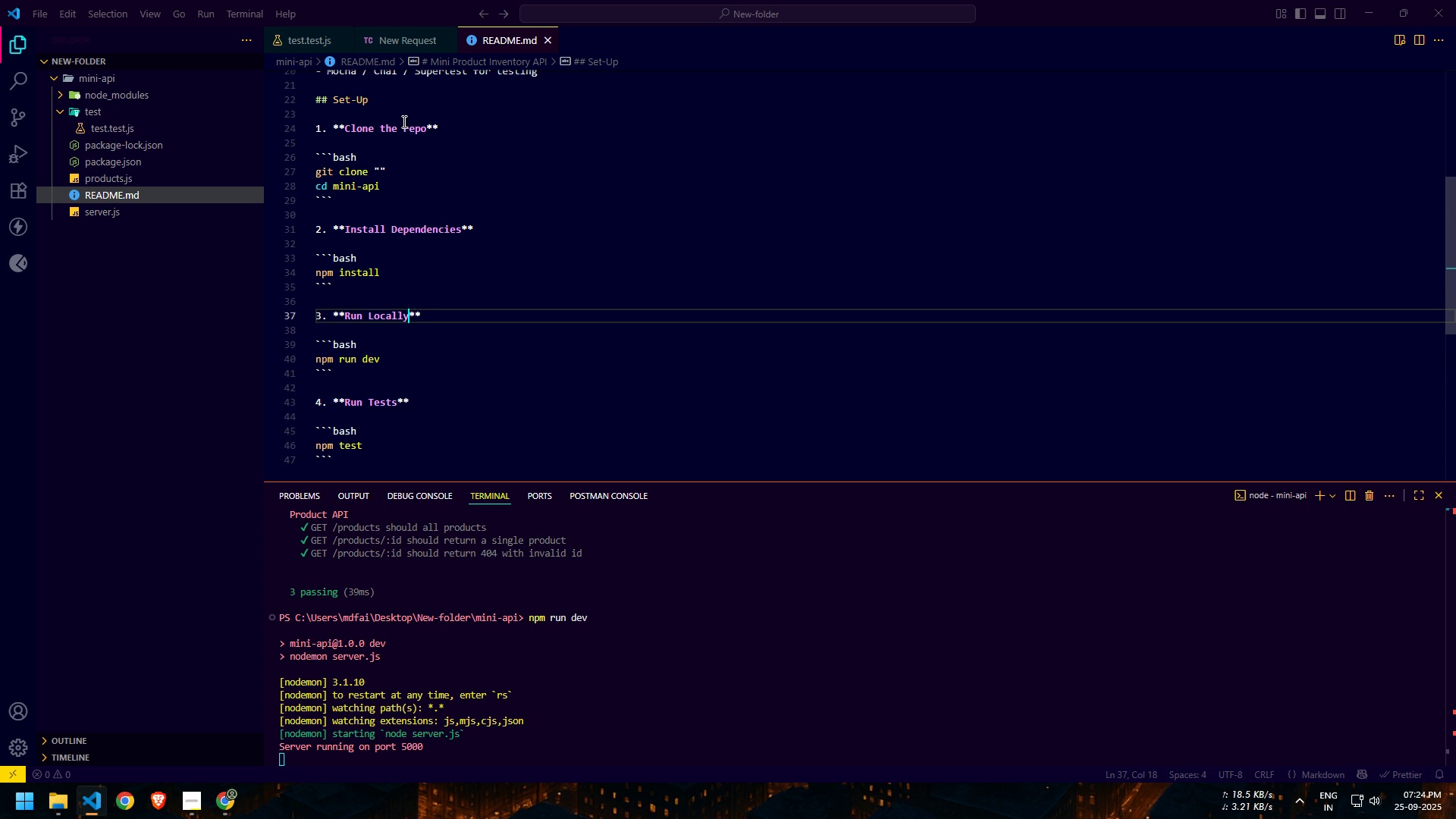 
key(ArrowLeft)
 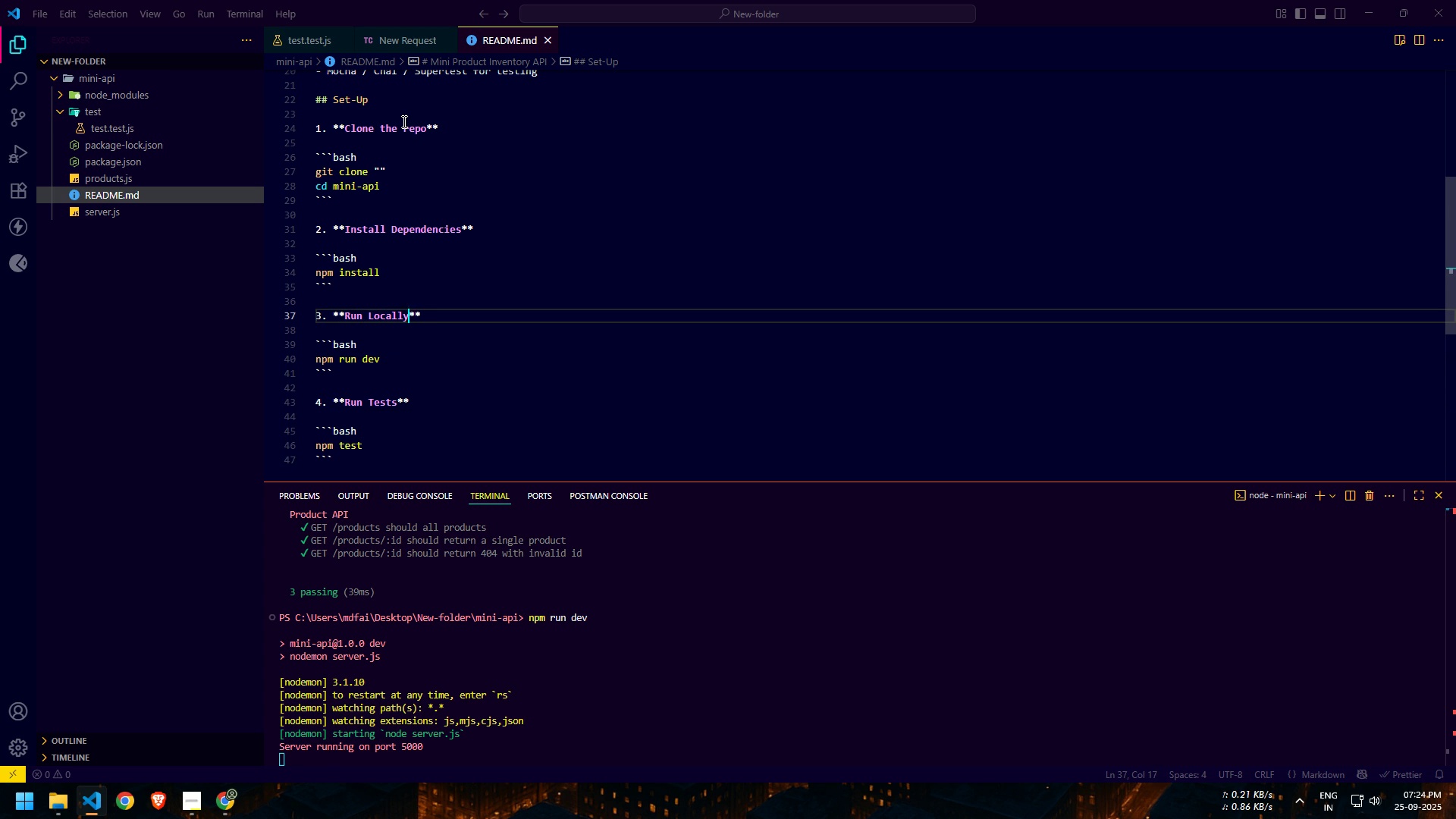 
type( (with Nodemon))